 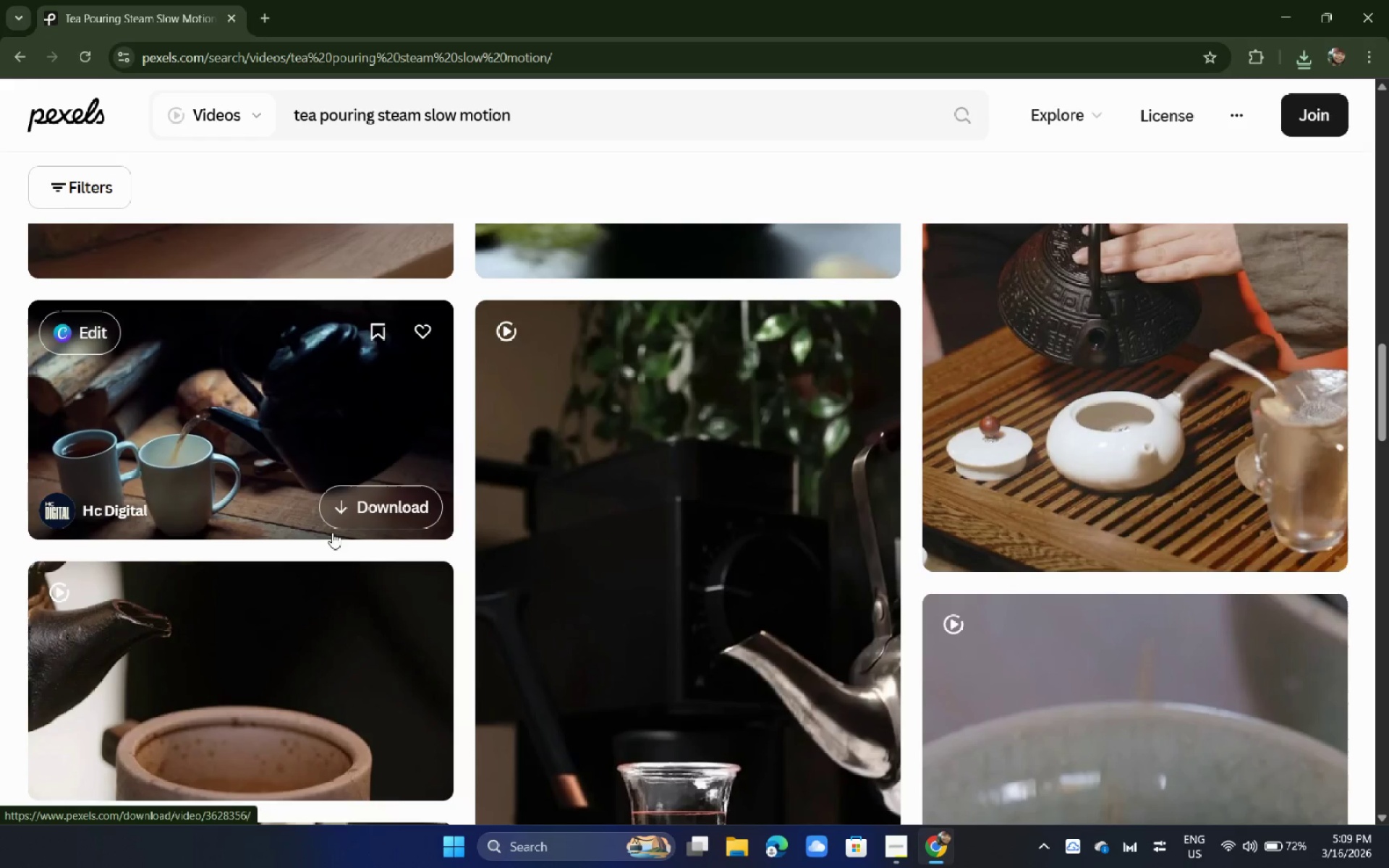 
scroll: coordinate [395, 504], scroll_direction: down, amount: 7.0
 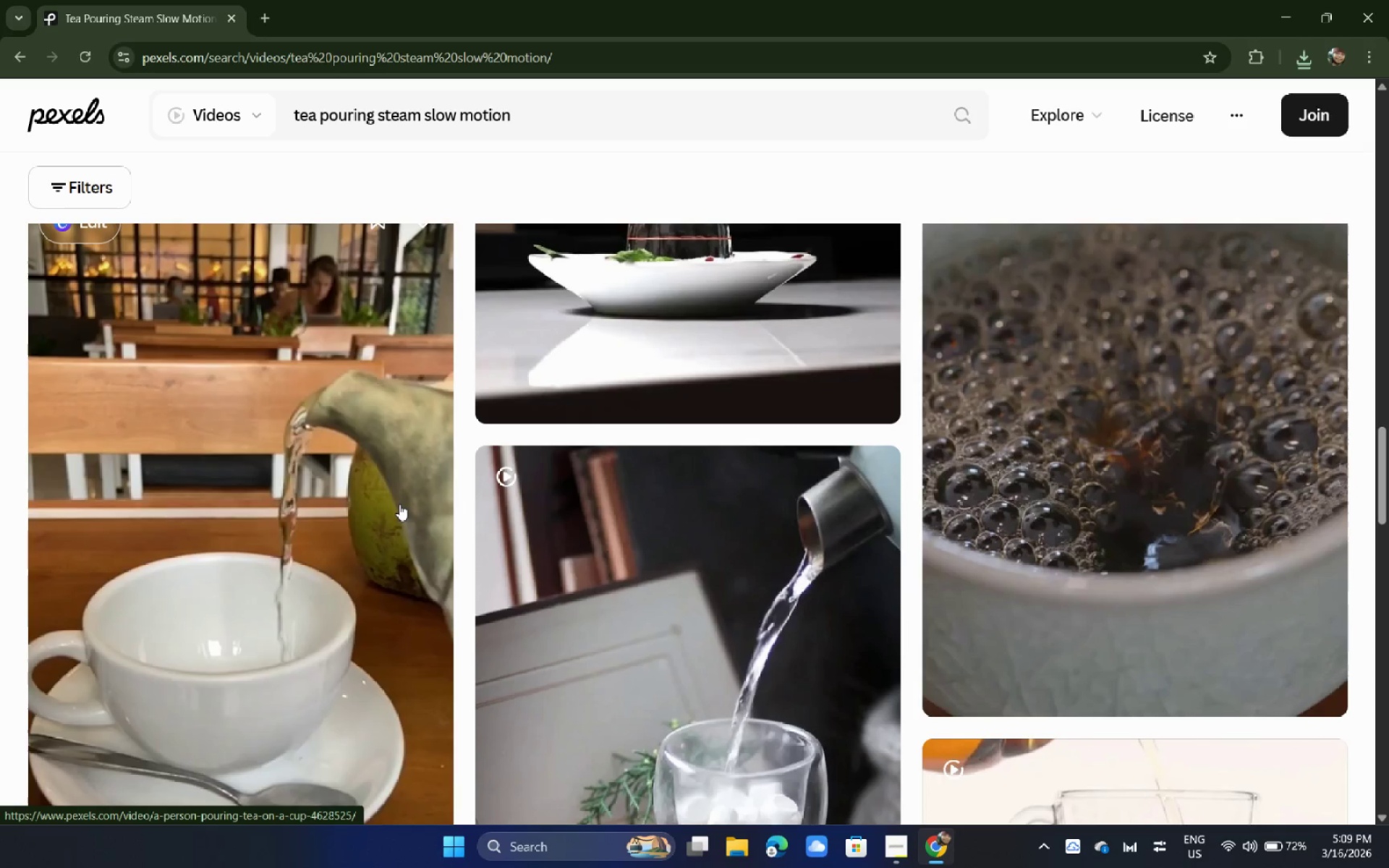 
wait(7.59)
 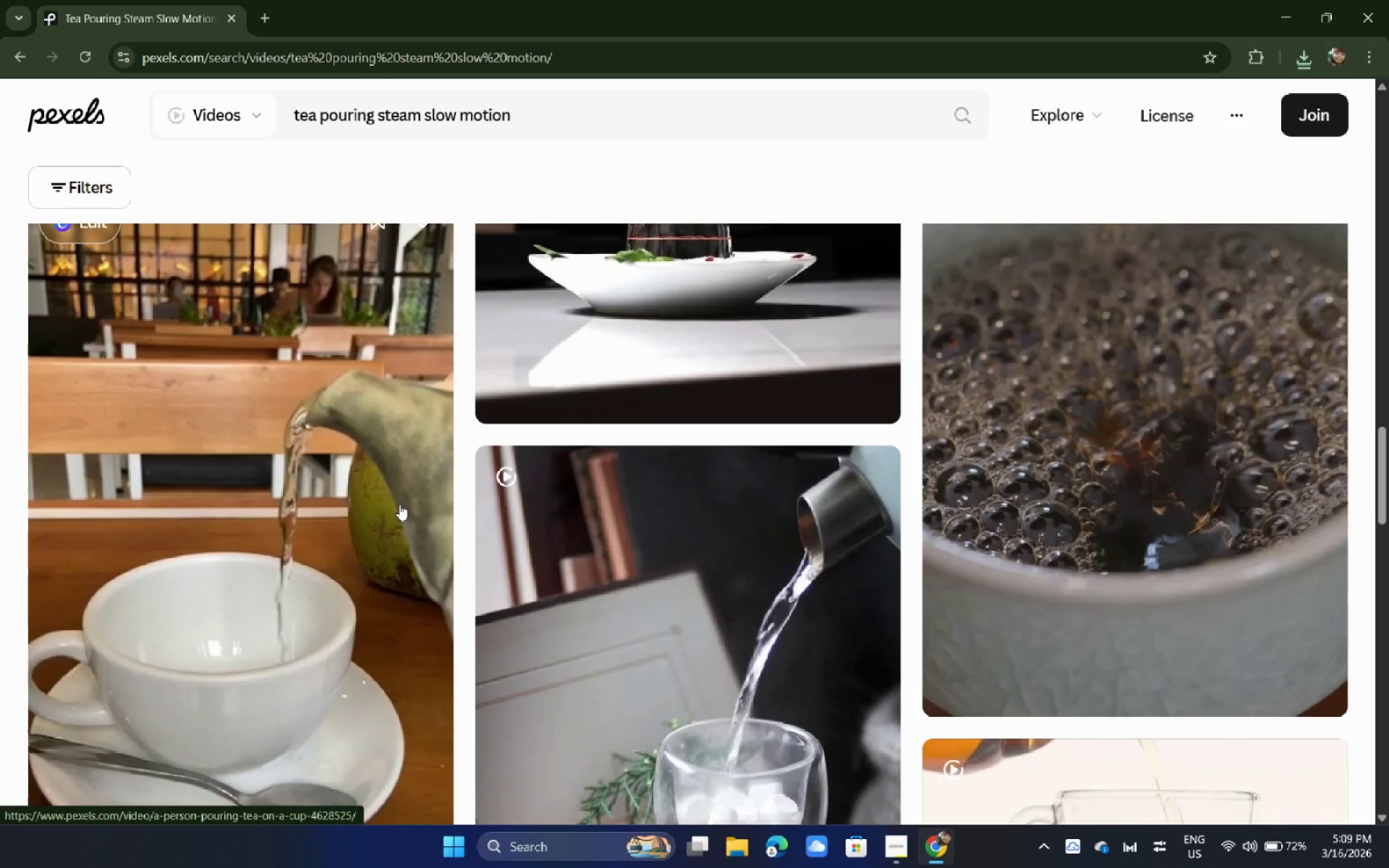 
left_click_drag(start_coordinate=[554, 119], to_coordinate=[275, 132])
 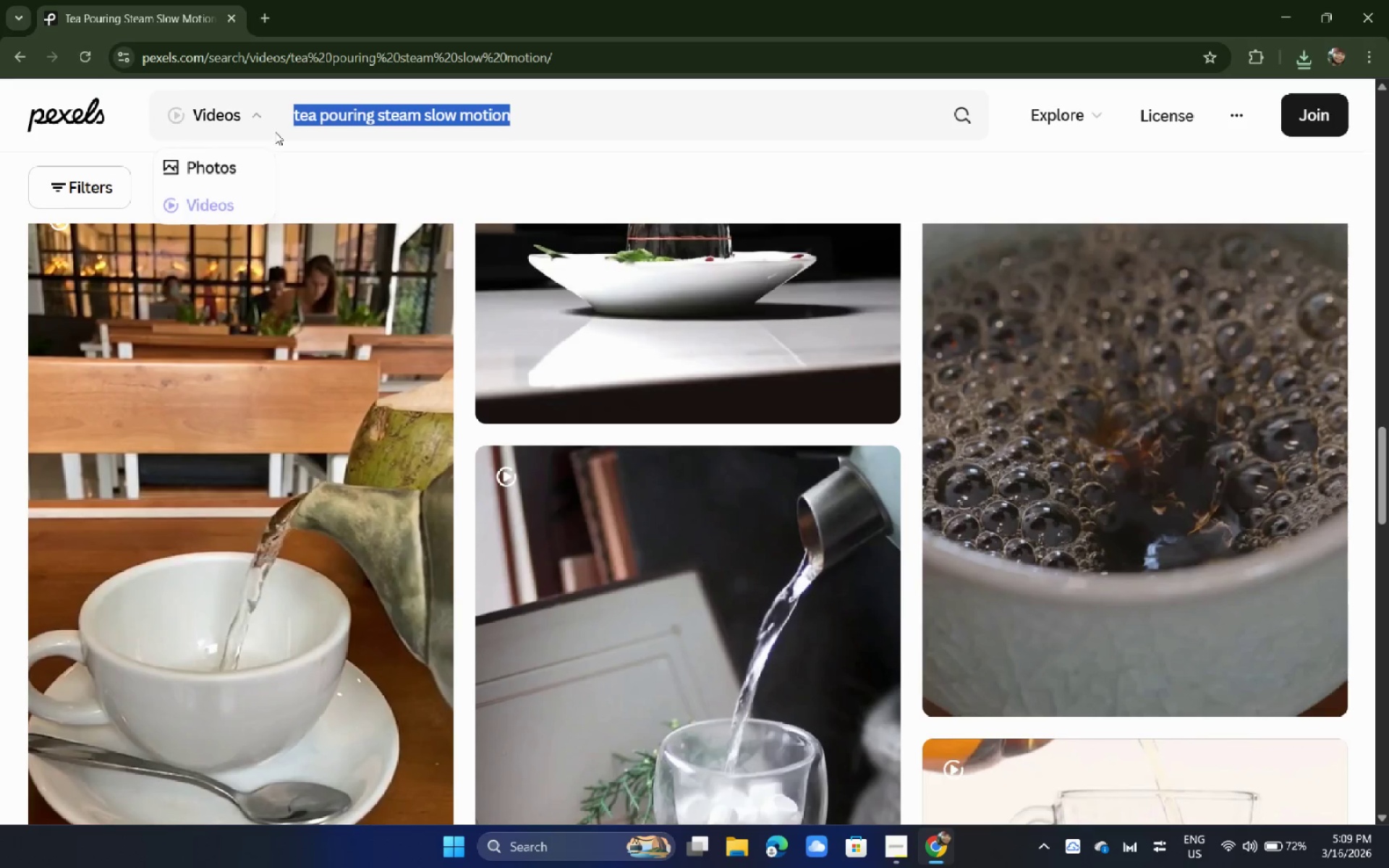 
type(salon entrance)
 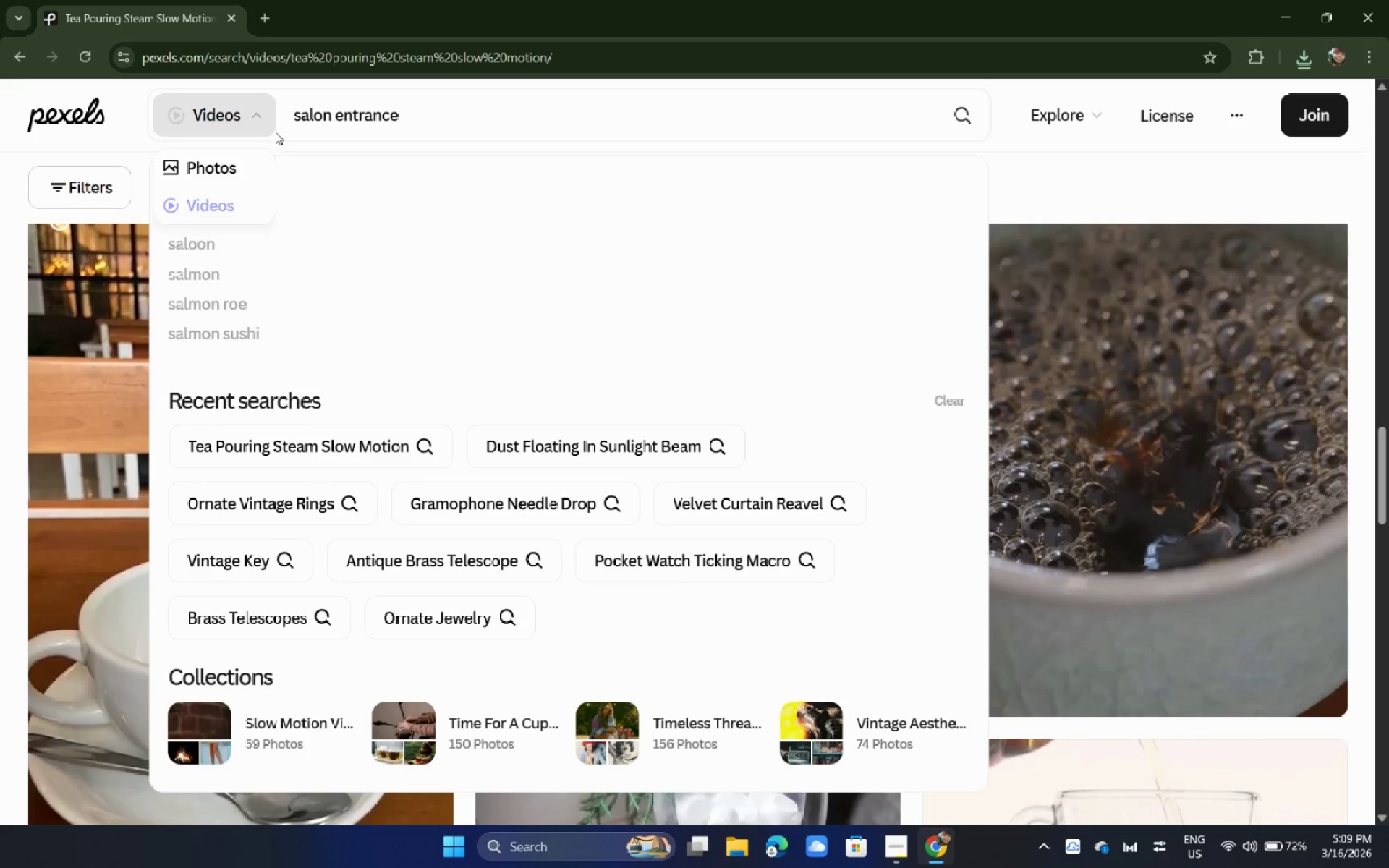 
key(Enter)
 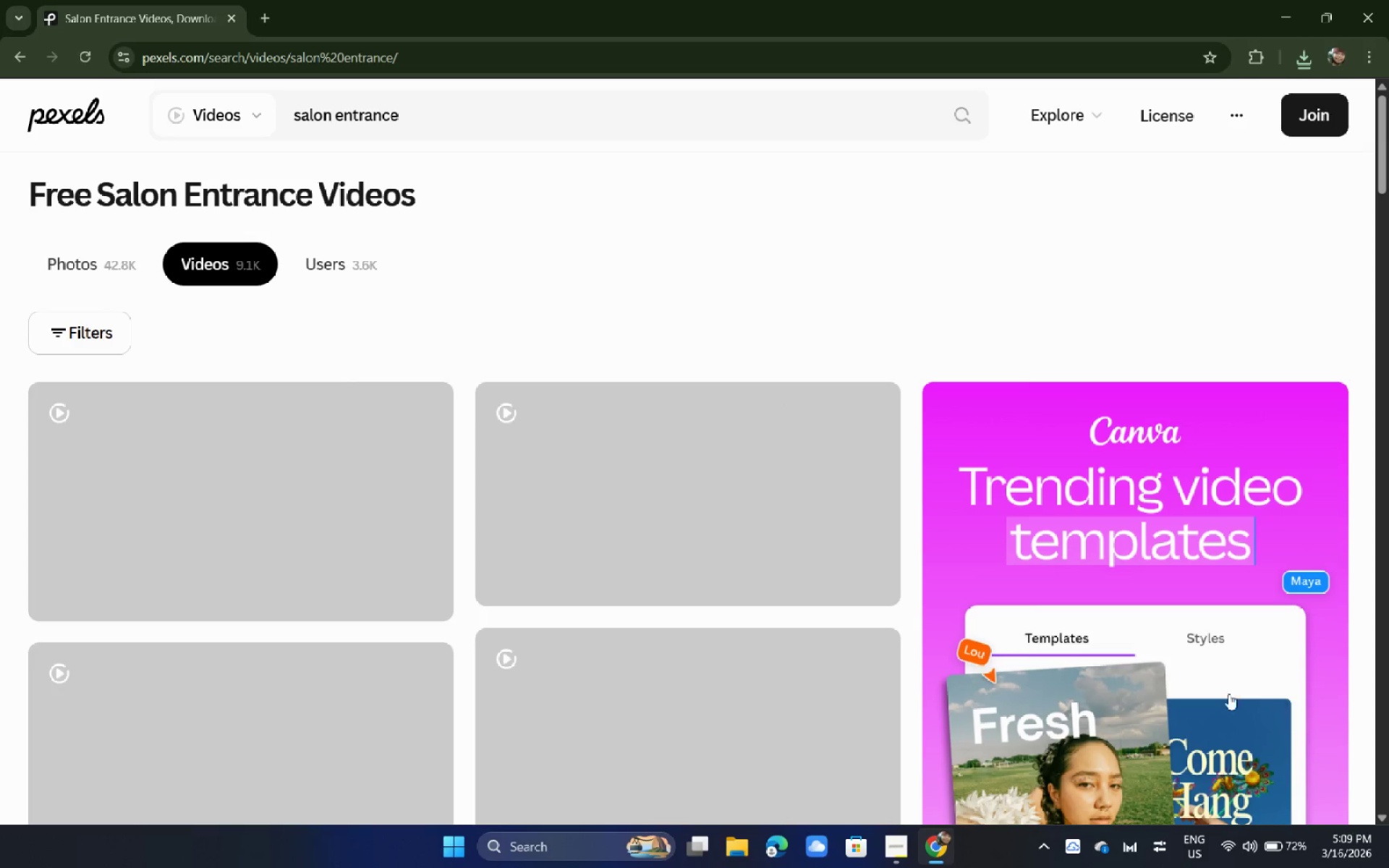 
scroll: coordinate [269, 353], scroll_direction: down, amount: 43.0
 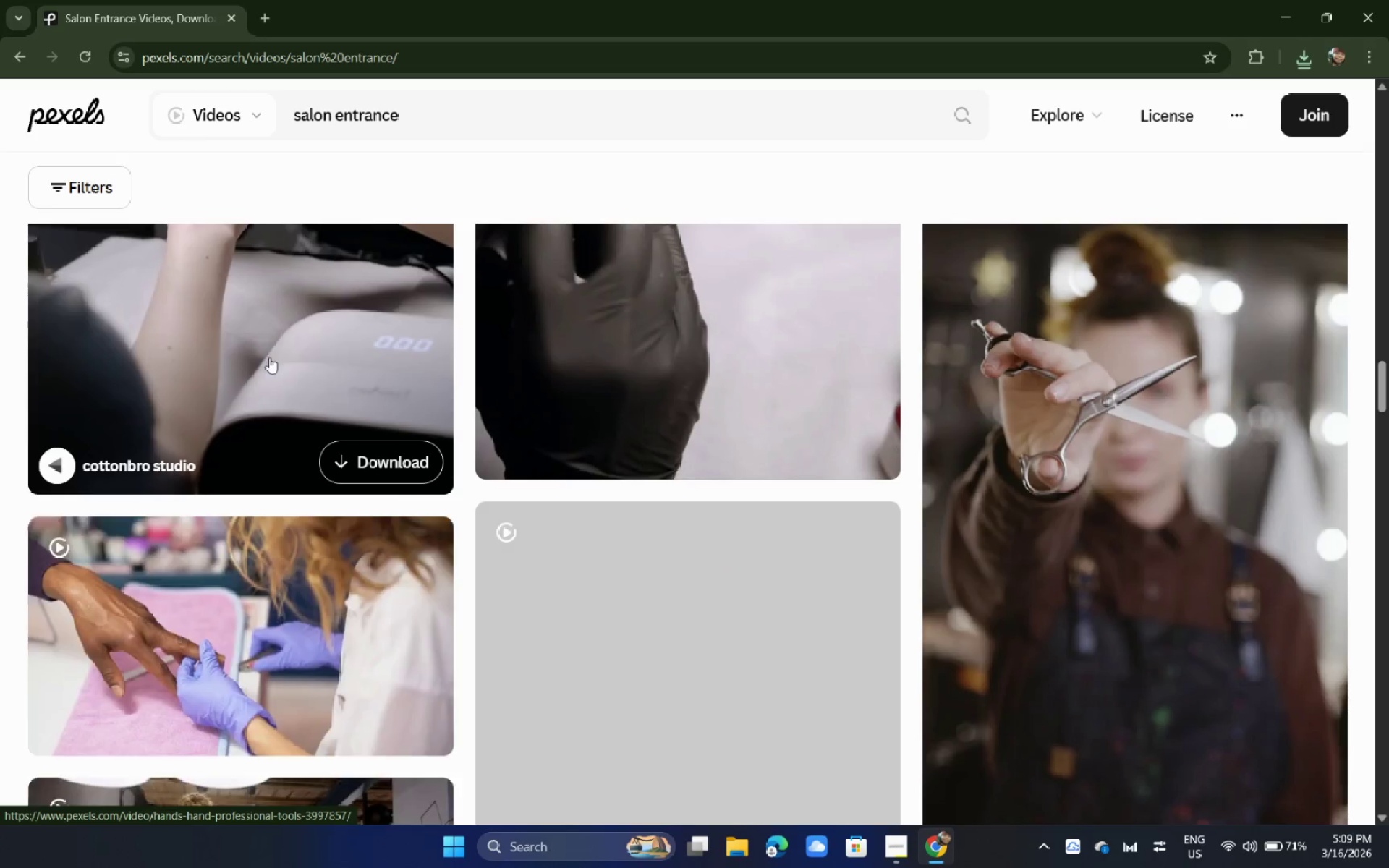 
key(Alt+AltLeft)
 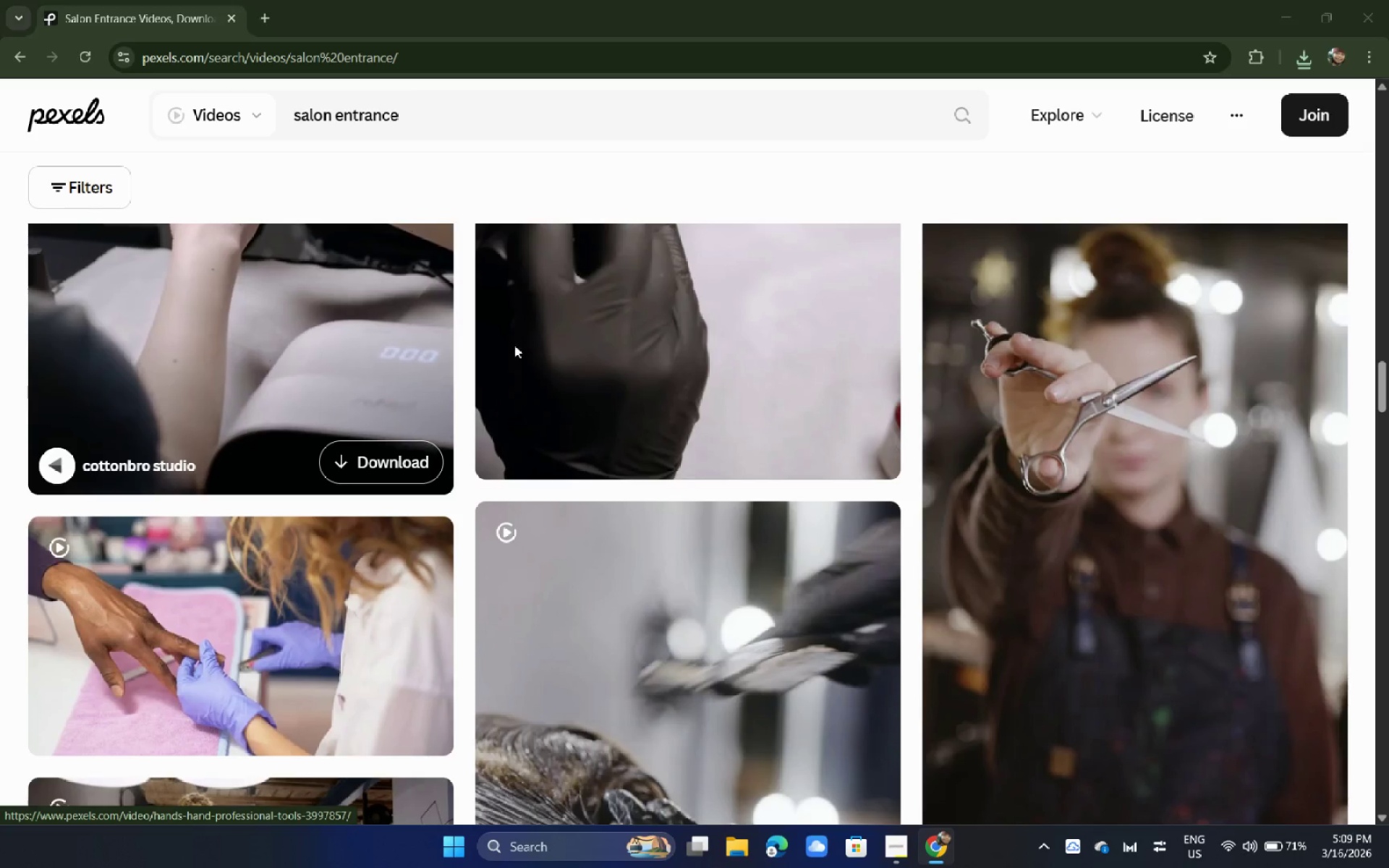 
key(Alt+Tab)